 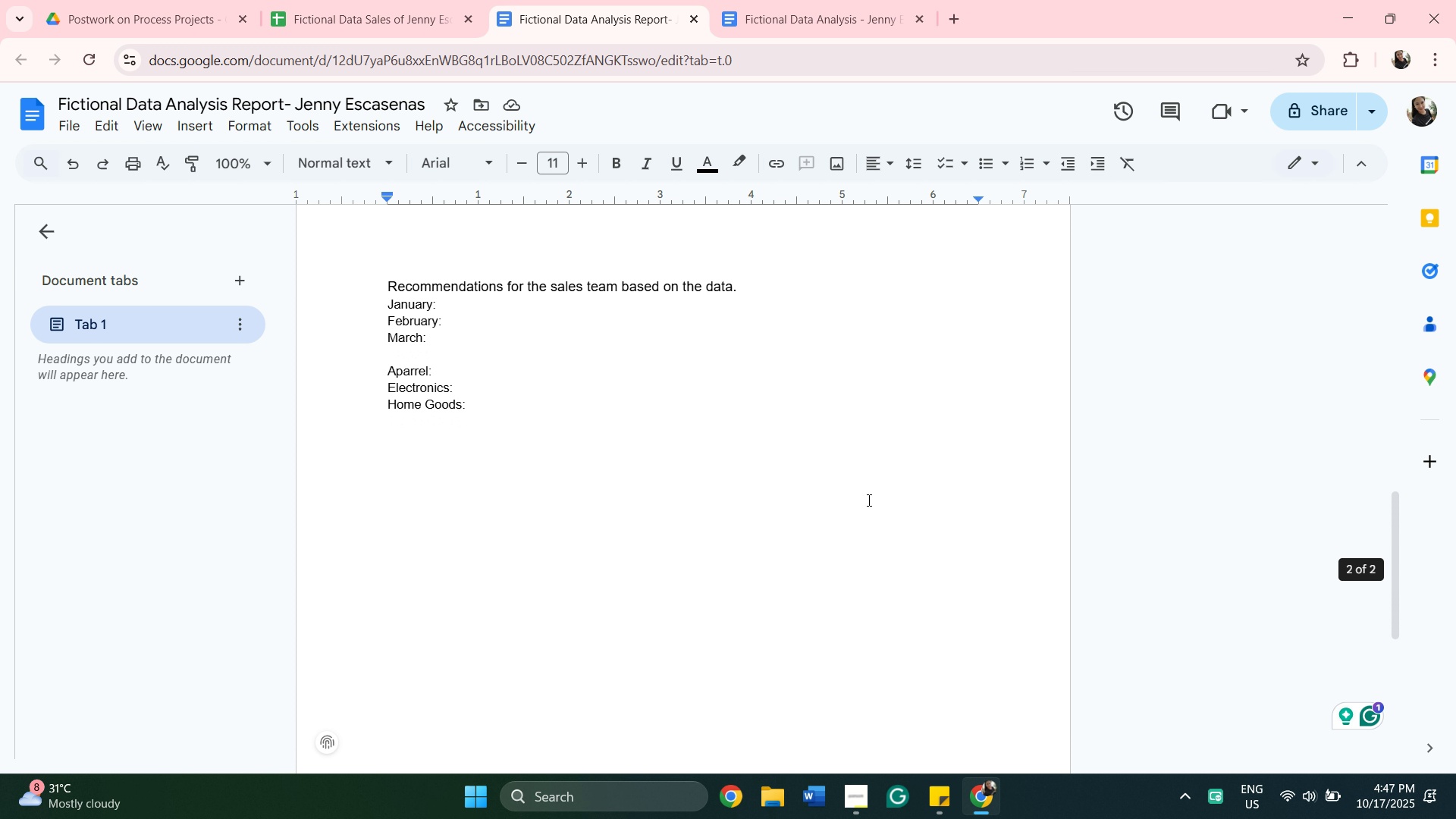 
scroll: coordinate [843, 501], scroll_direction: down, amount: 2.0
 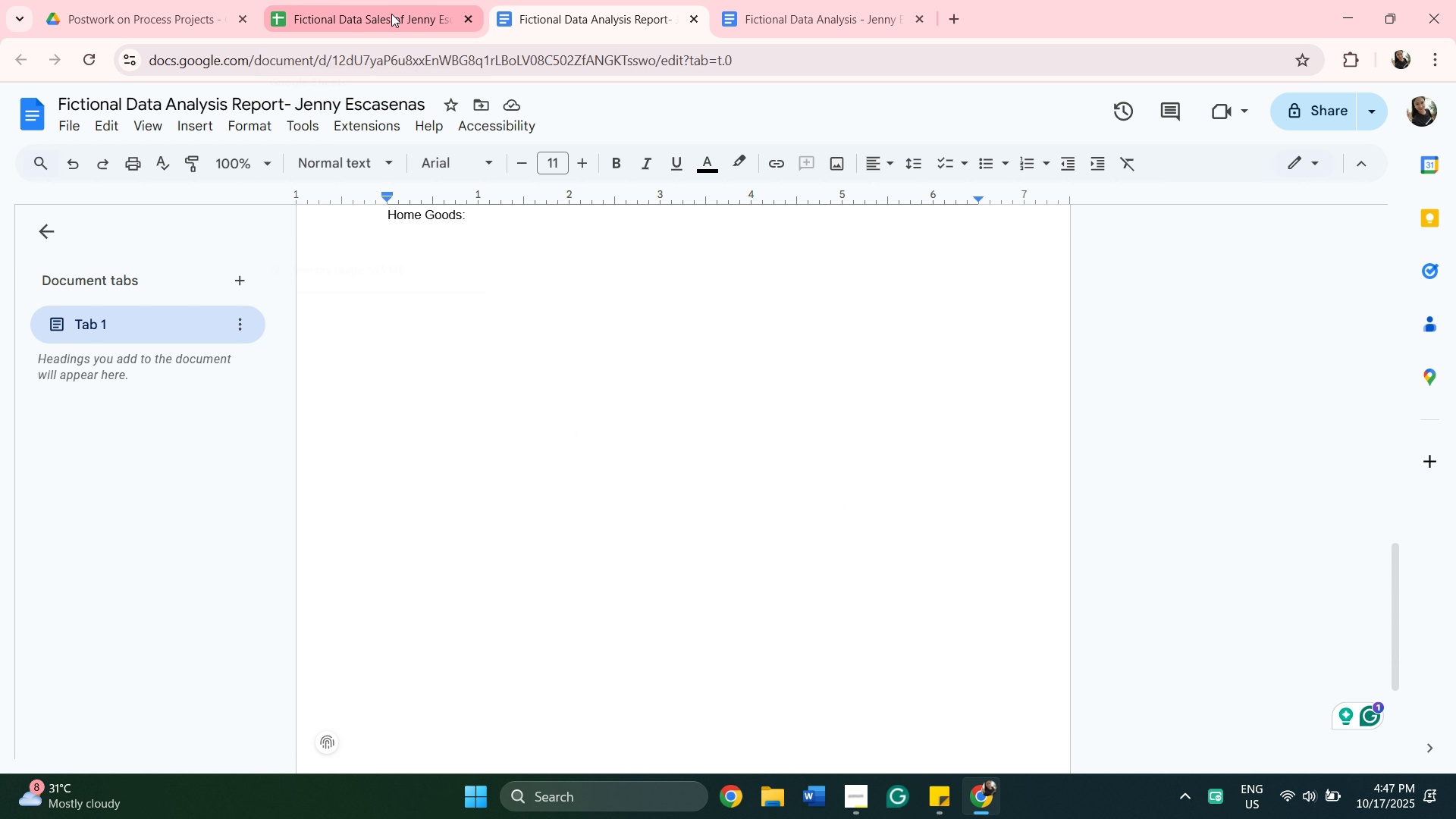 
wait(5.05)
 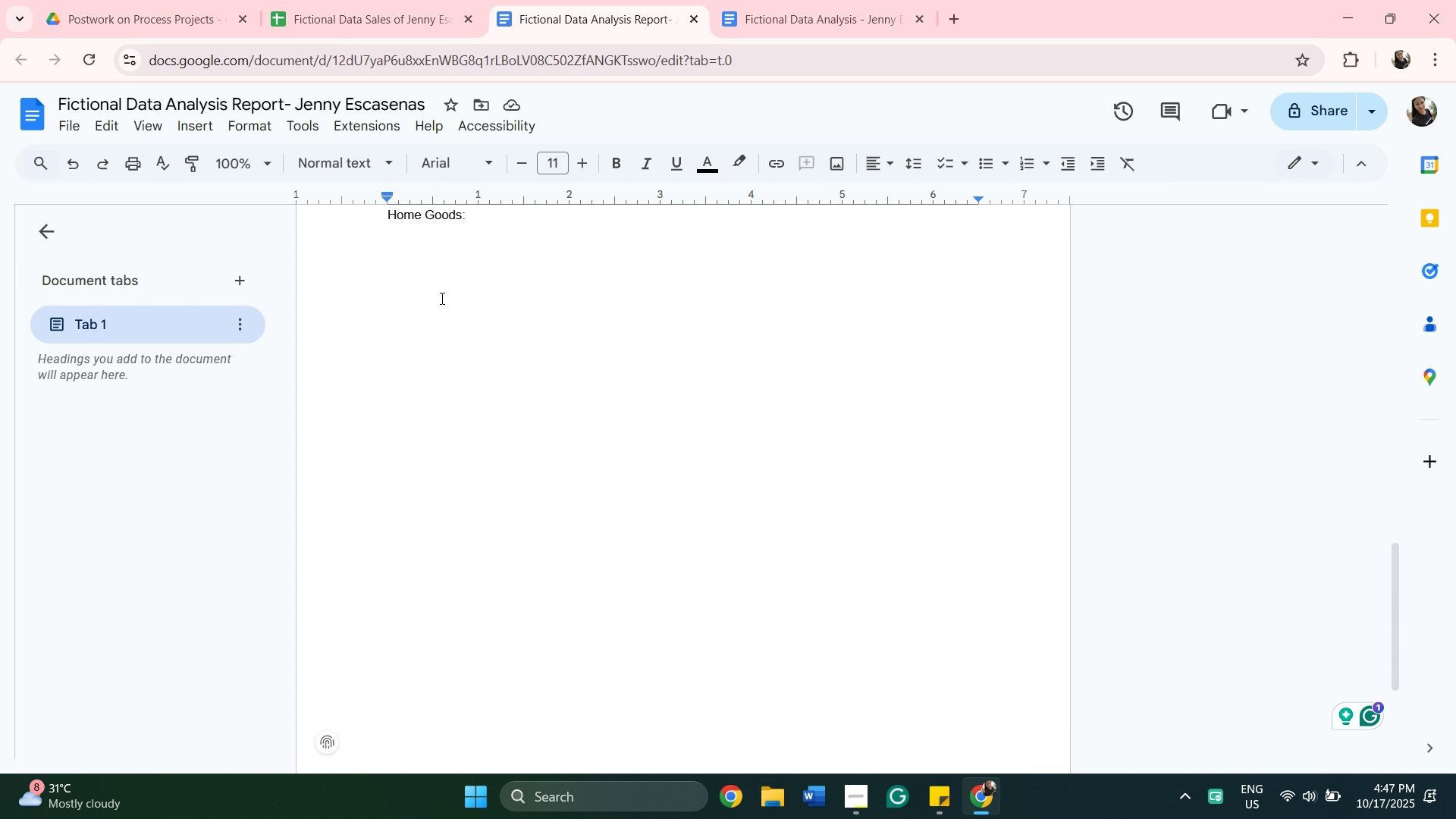 
scroll: coordinate [455, 442], scroll_direction: up, amount: 6.0
 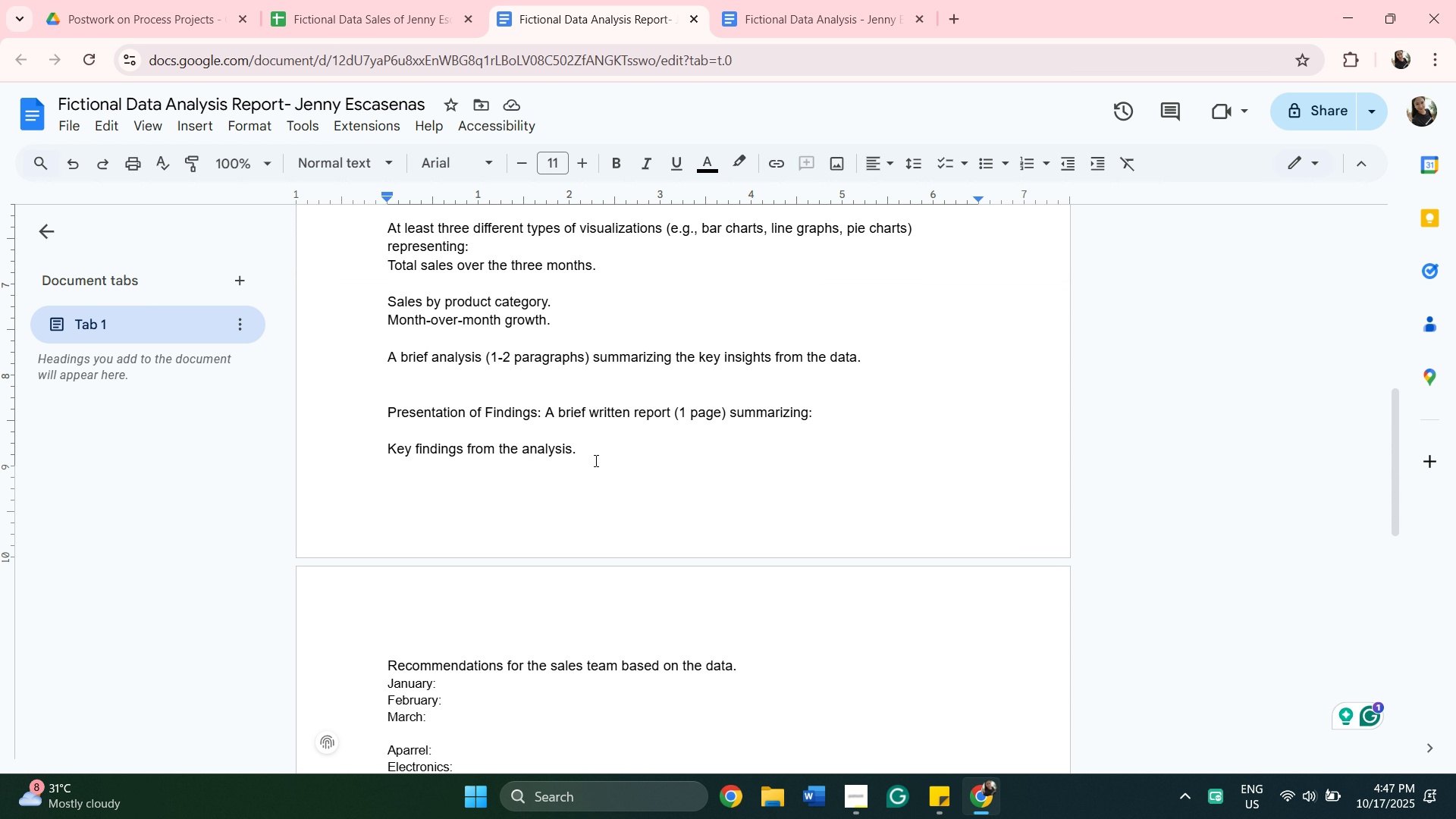 
wait(7.79)
 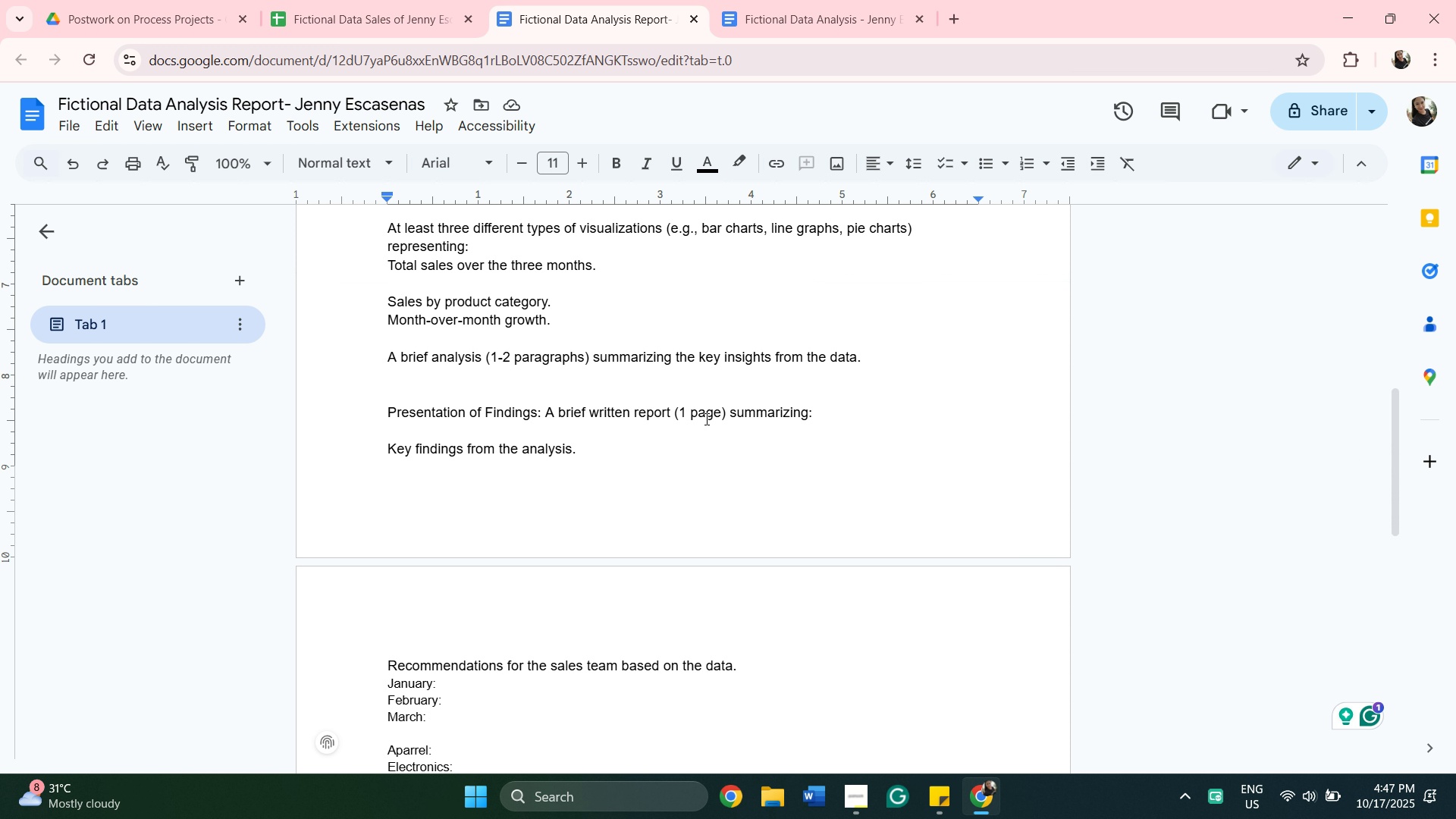 
scroll: coordinate [611, 403], scroll_direction: up, amount: 10.0
 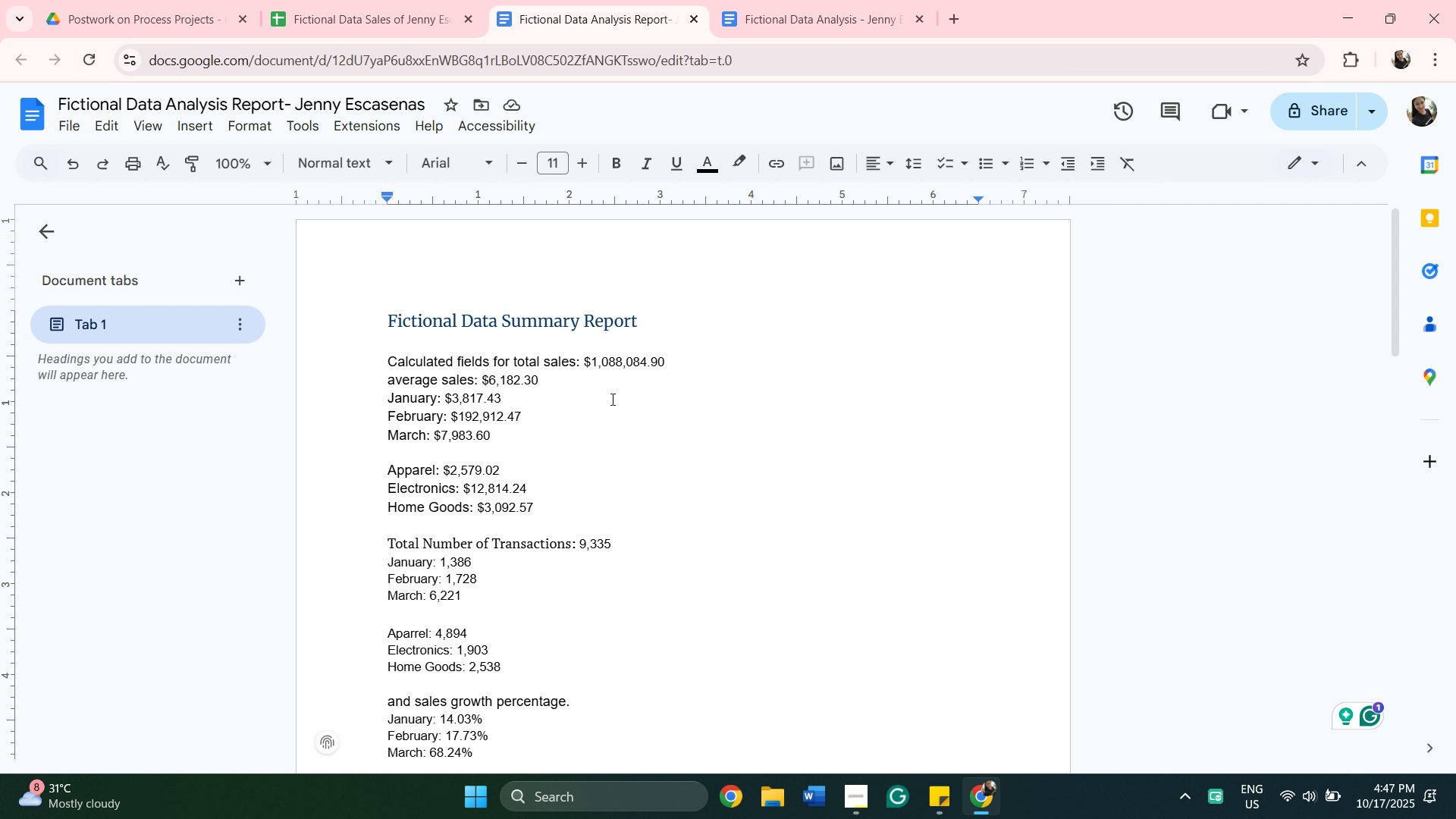 
wait(6.29)
 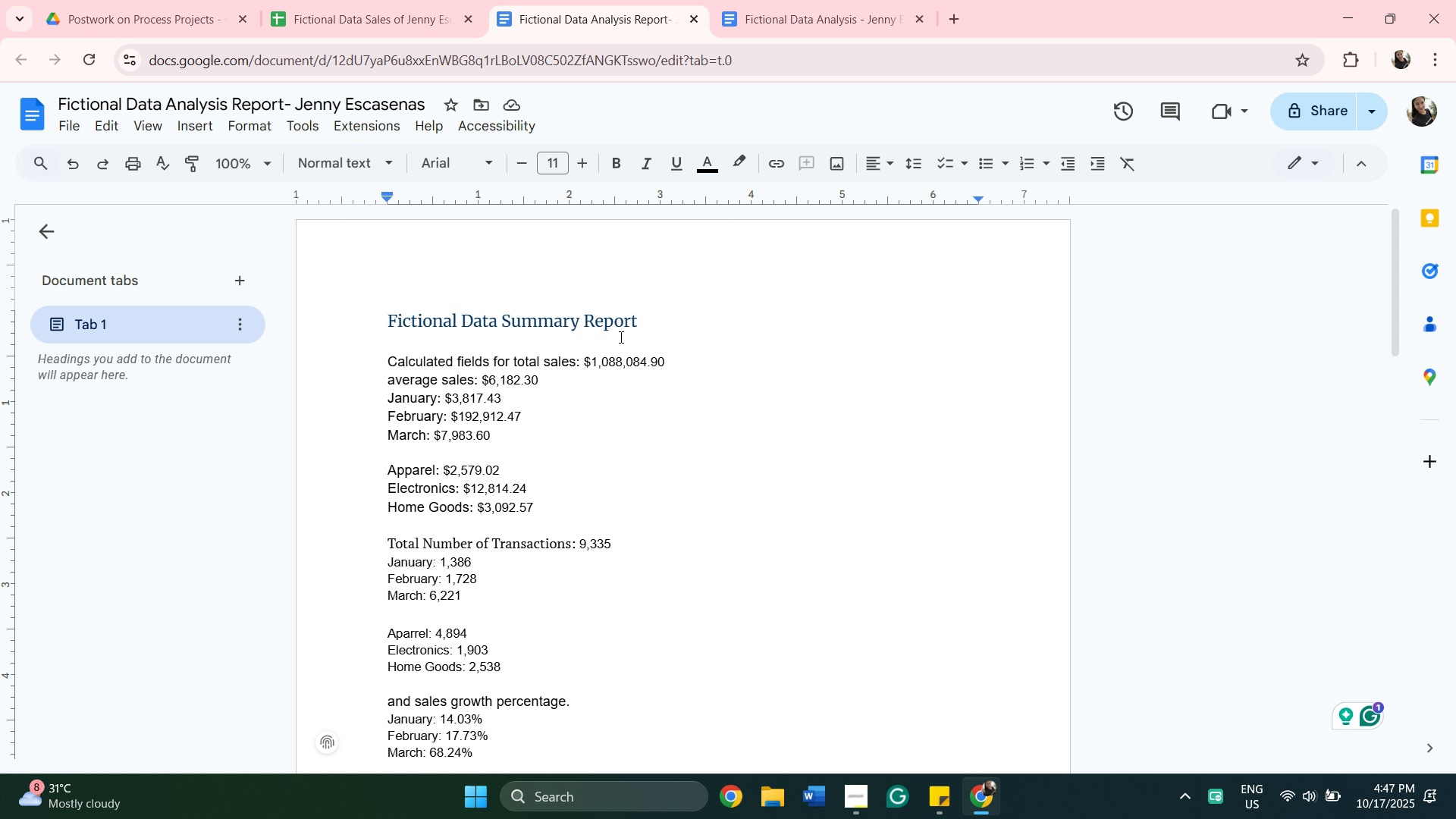 
scroll: coordinate [613, 398], scroll_direction: down, amount: 1.0
 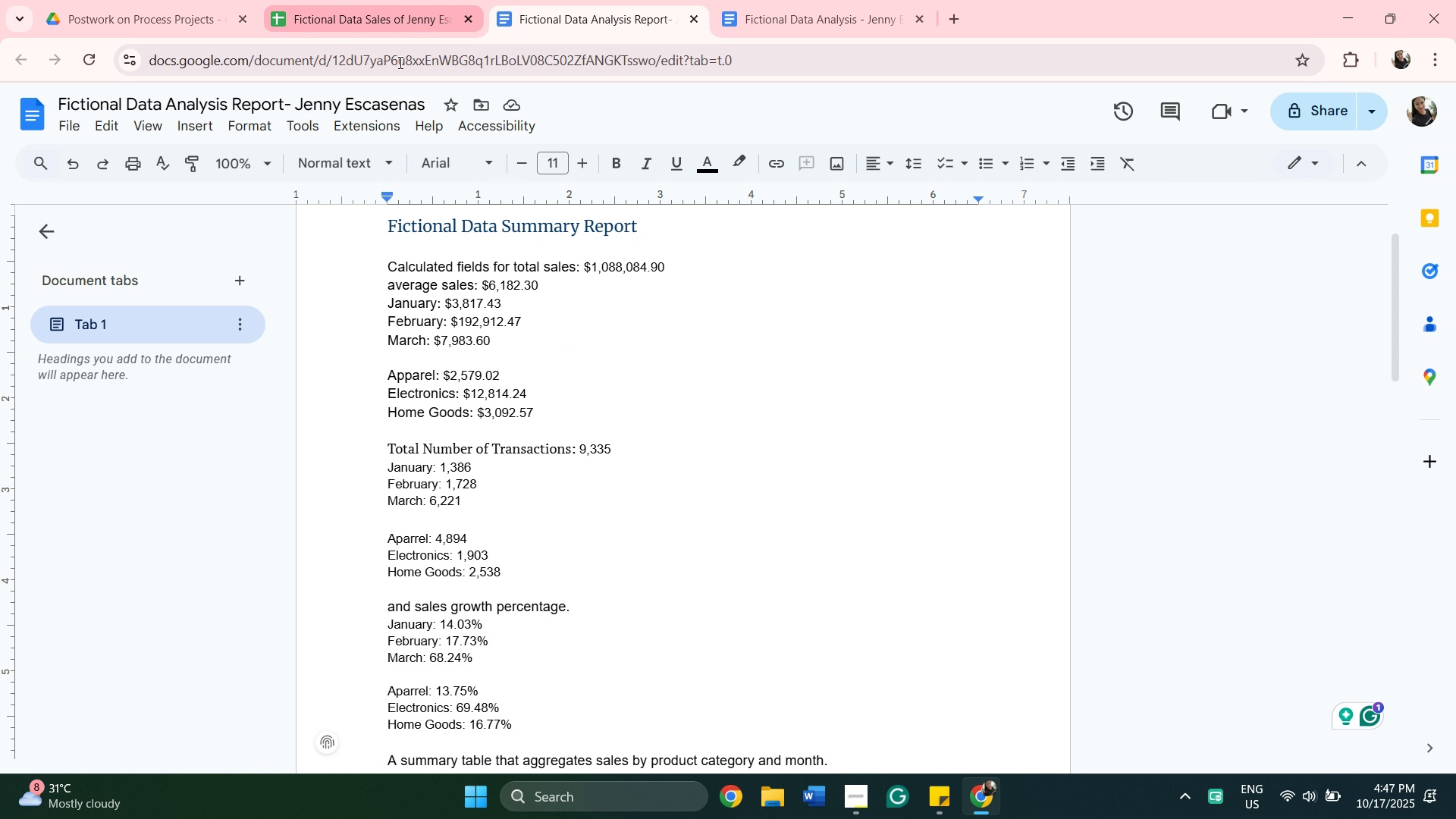 
wait(5.28)
 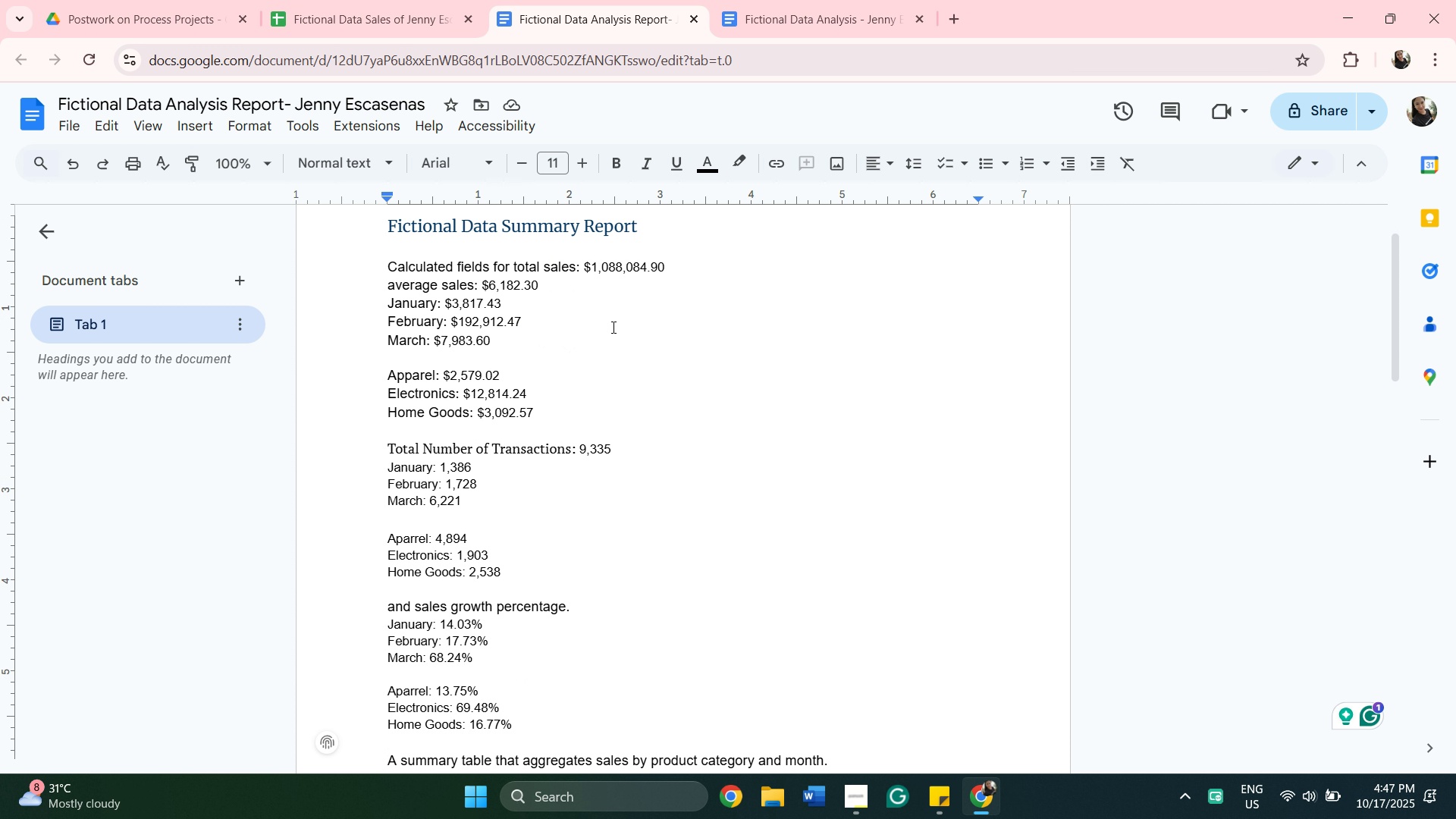 
scroll: coordinate [702, 466], scroll_direction: down, amount: 4.0
 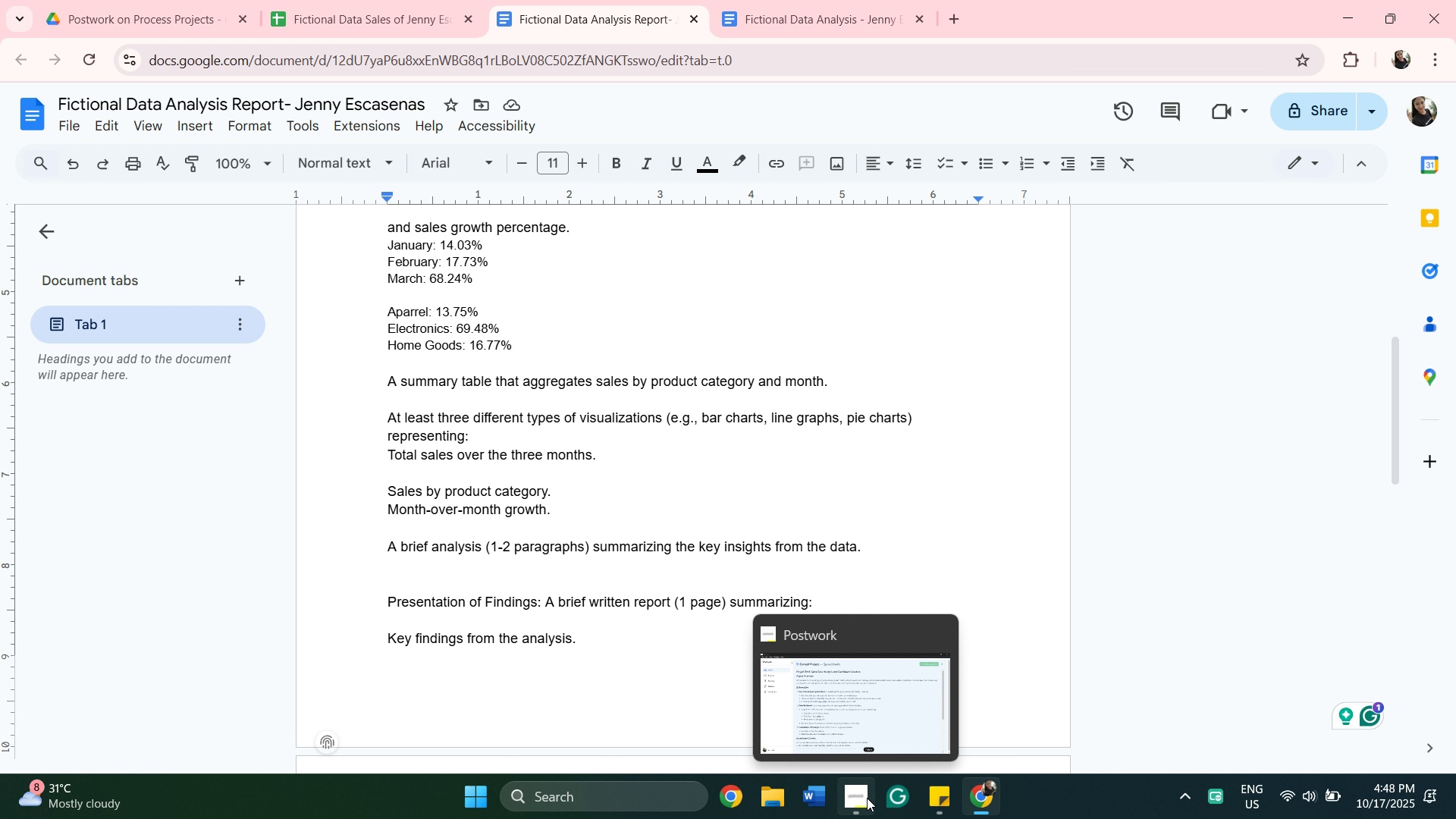 
wait(7.38)
 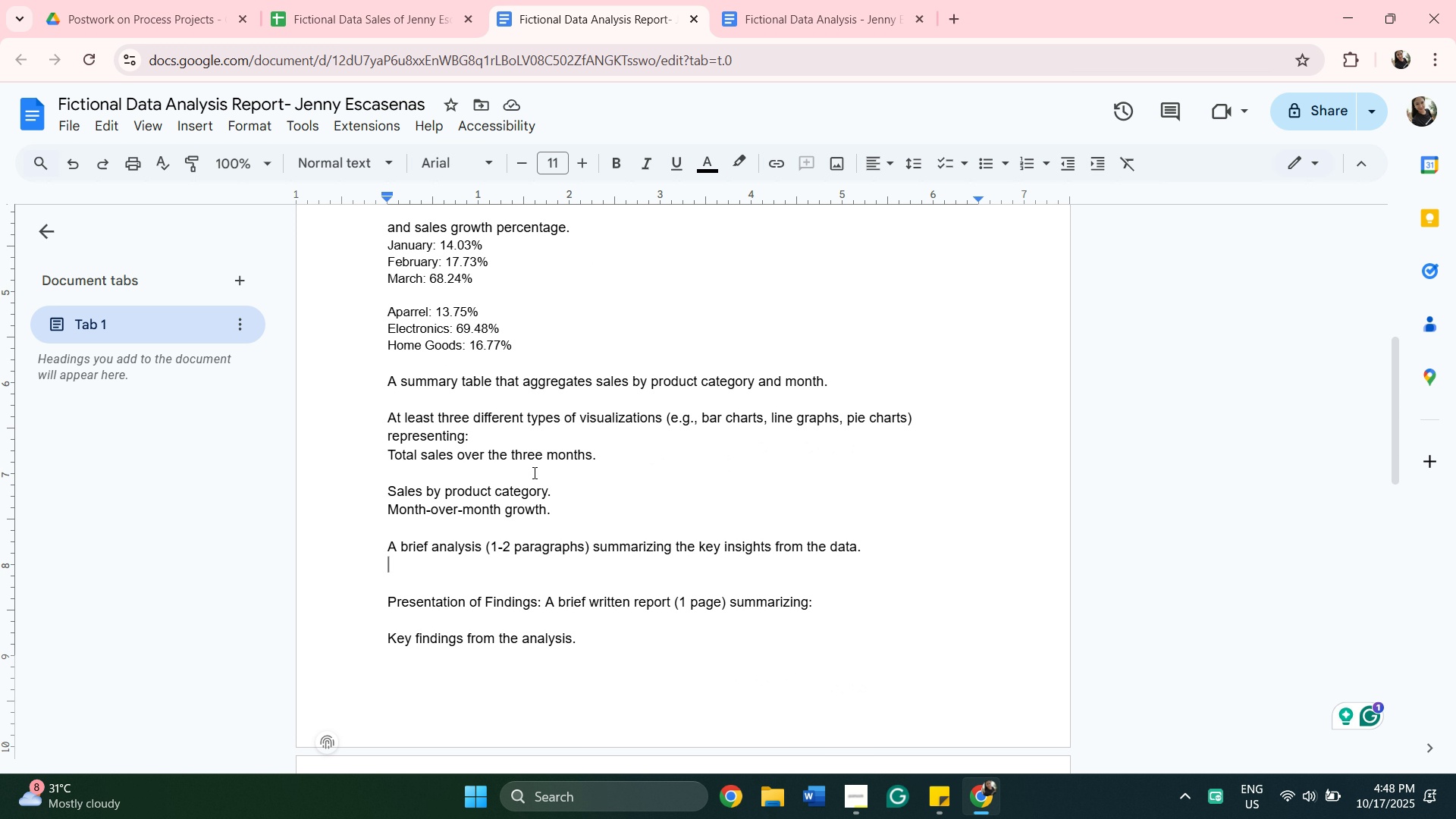 
left_click([858, 802])